 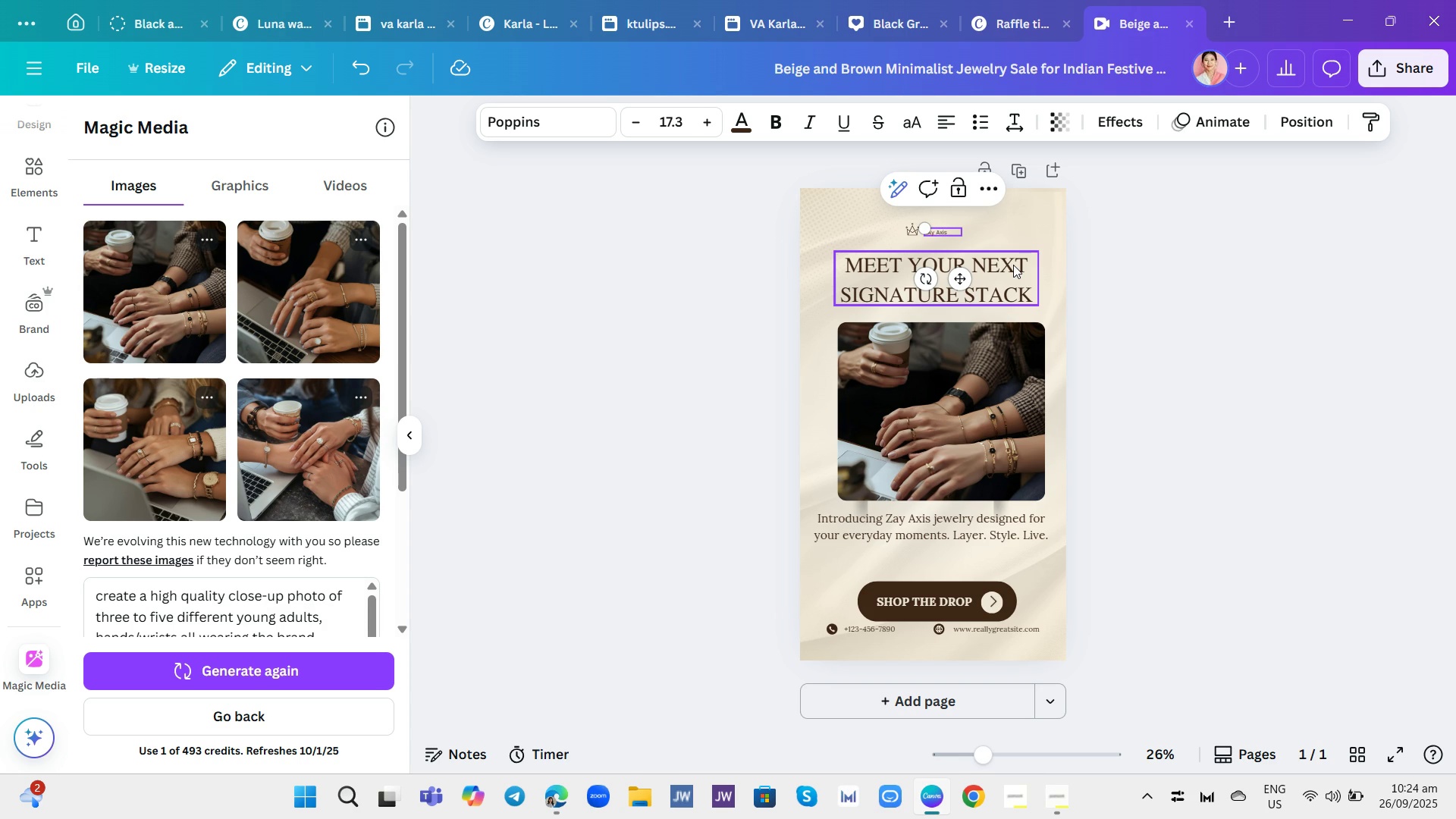 
left_click([1147, 253])
 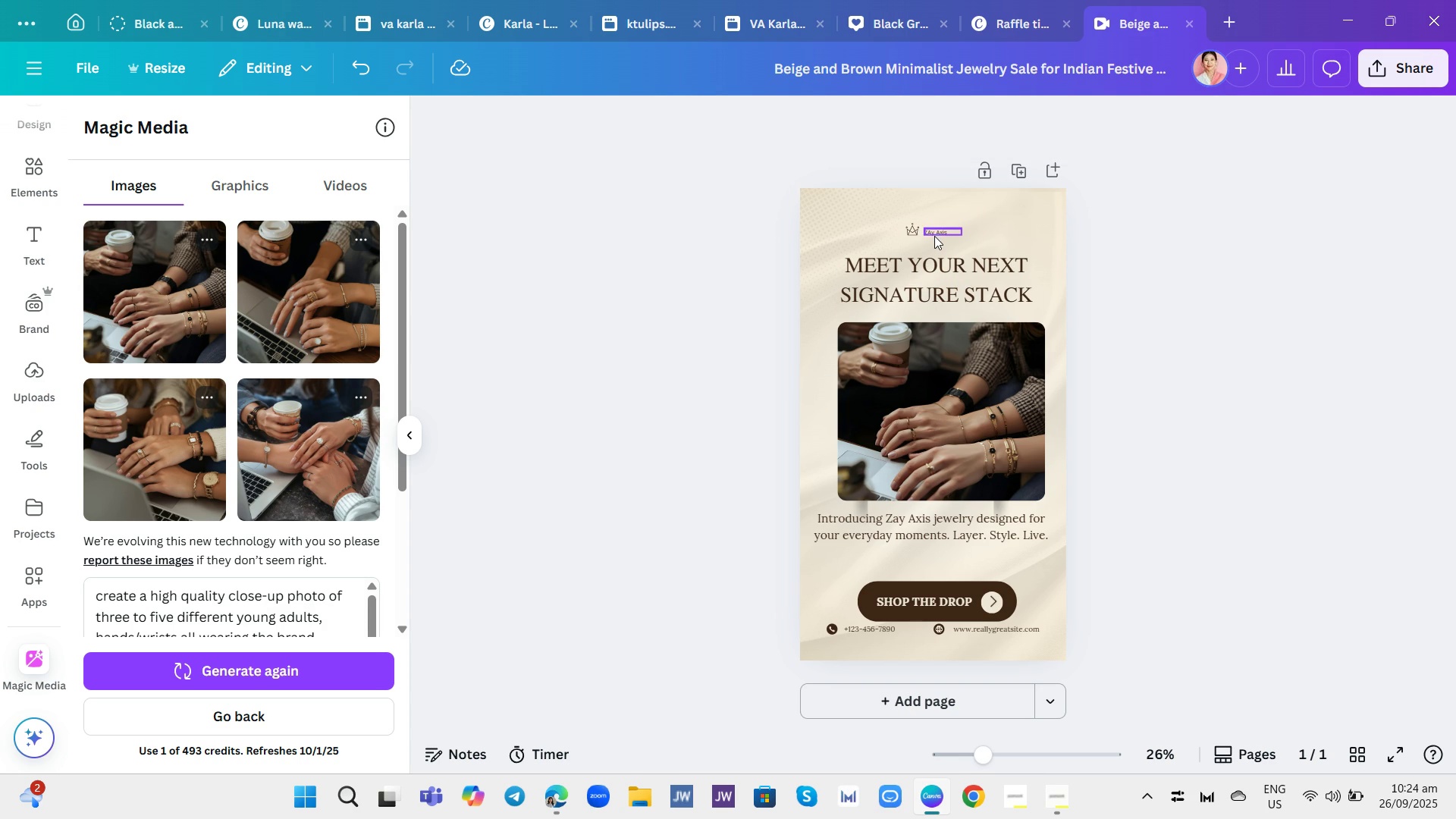 
left_click([934, 232])
 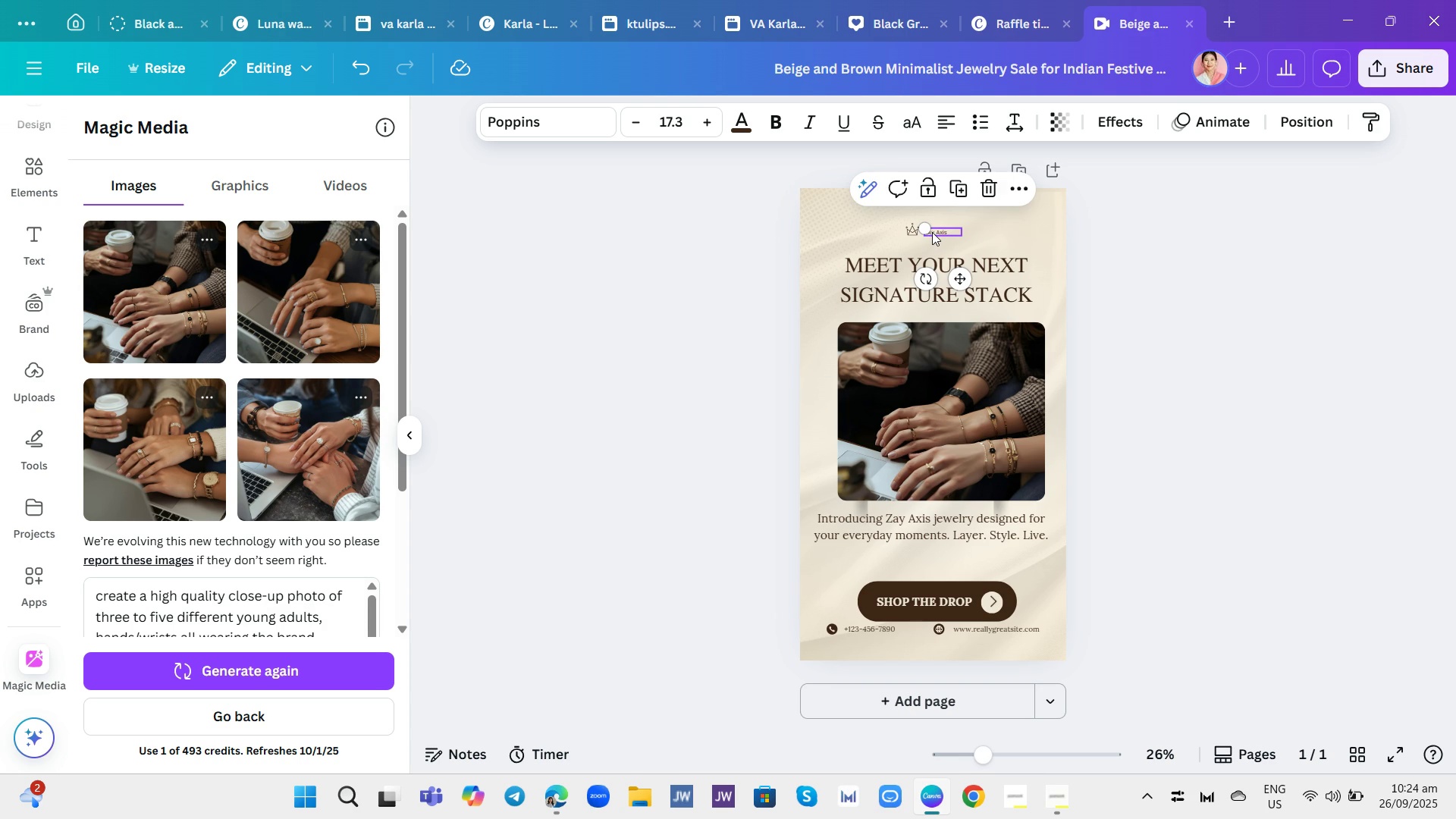 
left_click([932, 232])
 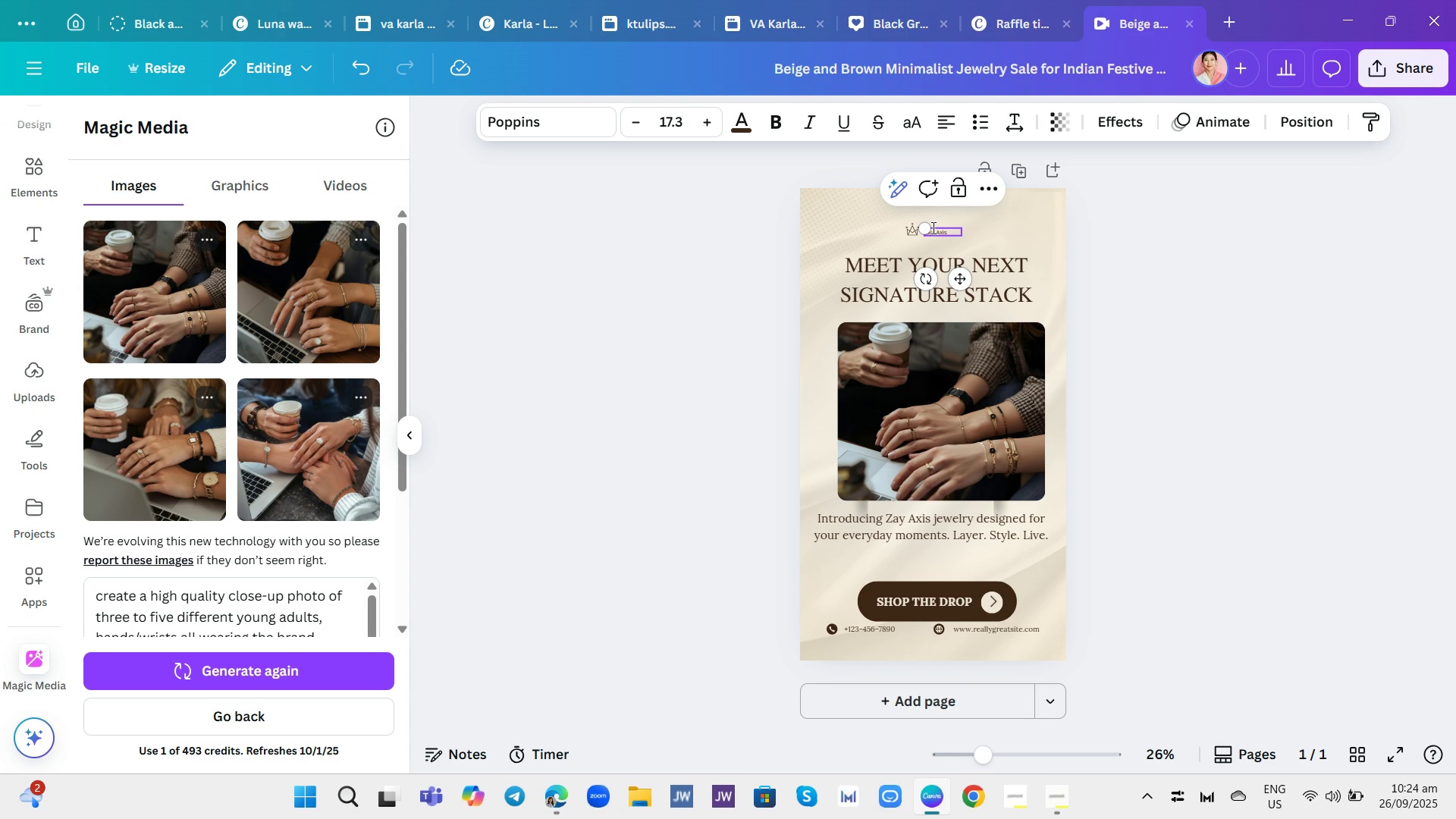 
key(Backspace)
key(Backspace)
key(Backspace)
key(Backspace)
key(Backspace)
type(X)
key(Backspace)
type(Zay)